 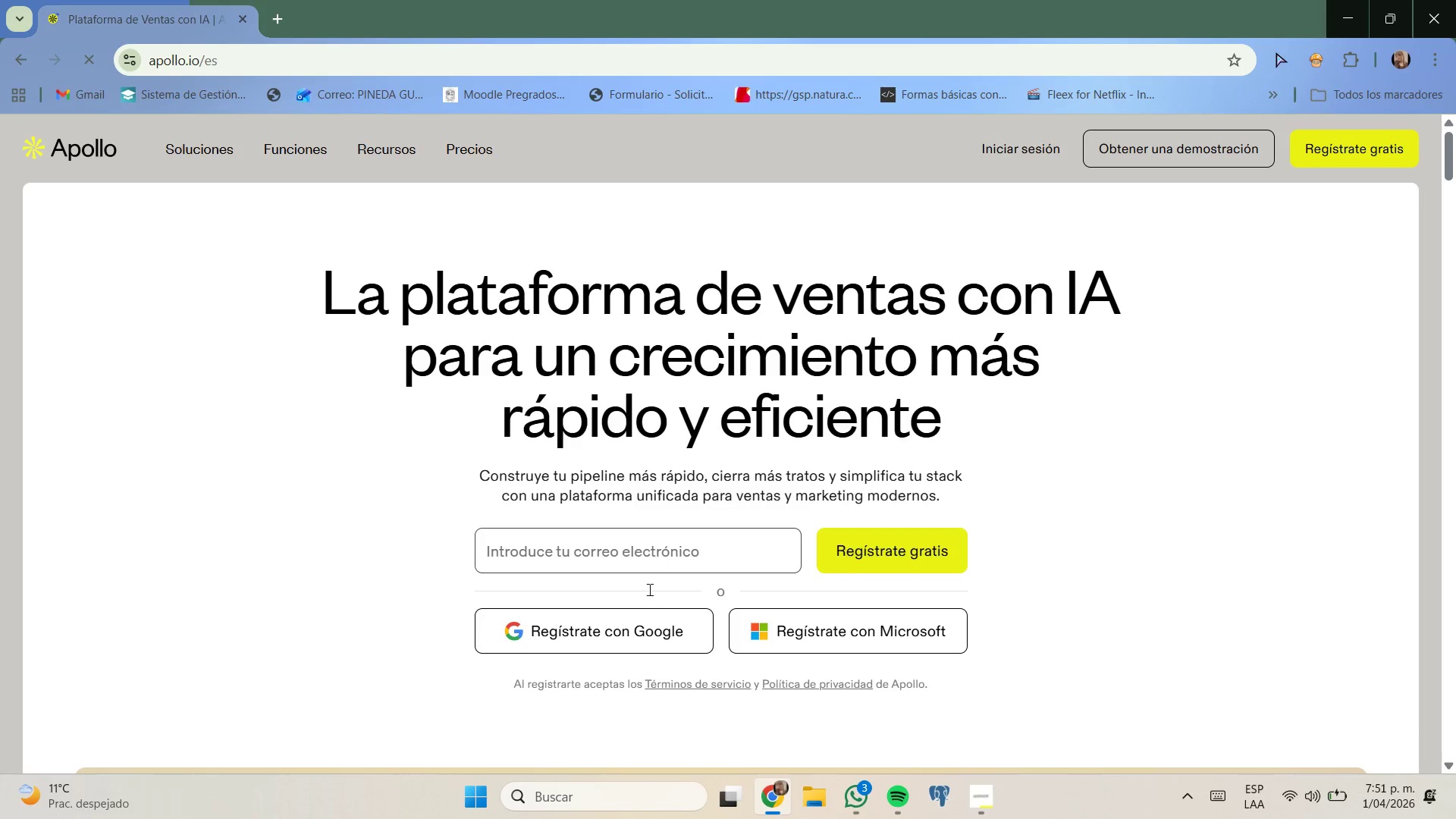 
left_click([853, 382])
 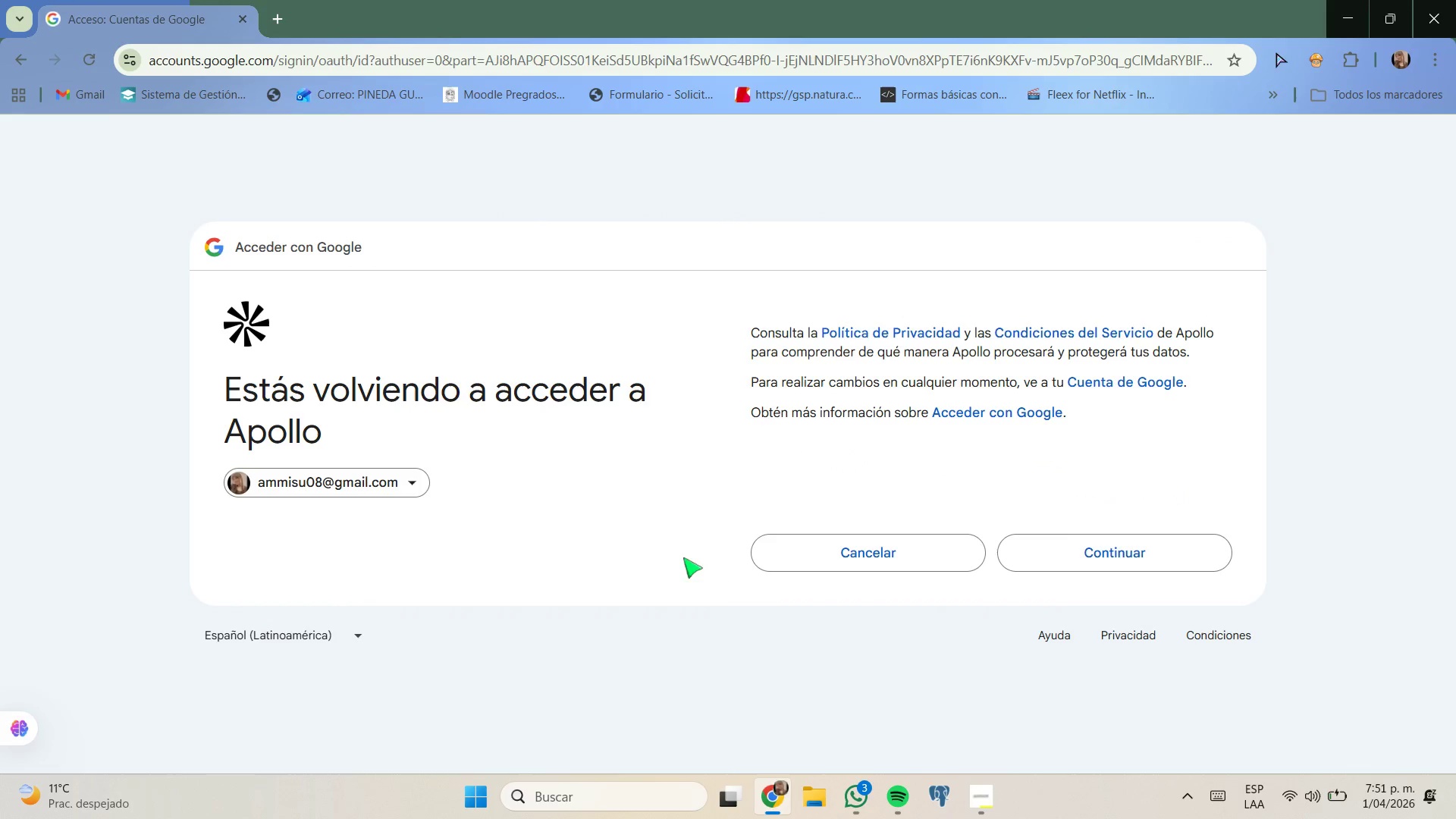 
left_click([1063, 553])
 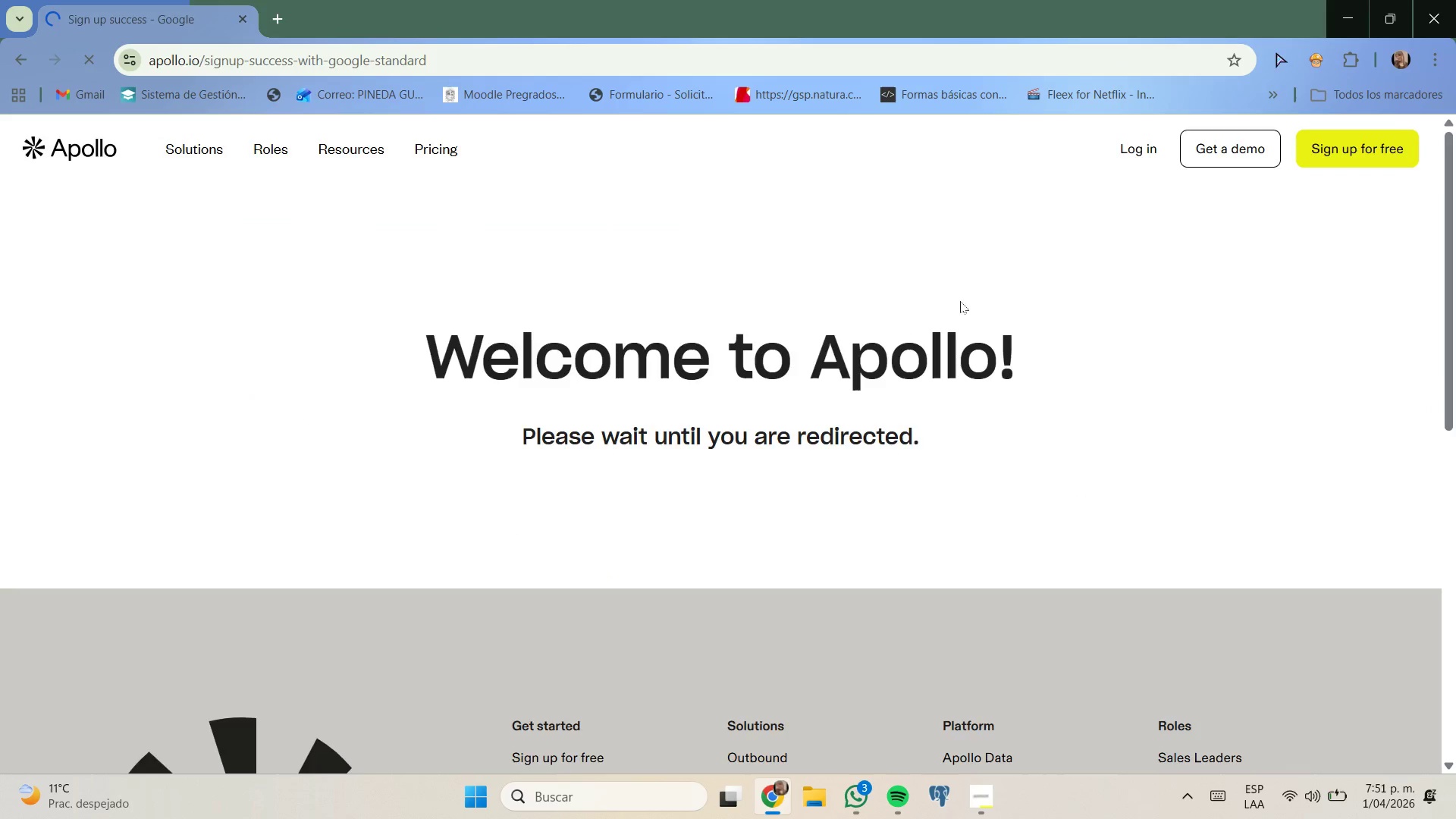 
wait(8.47)
 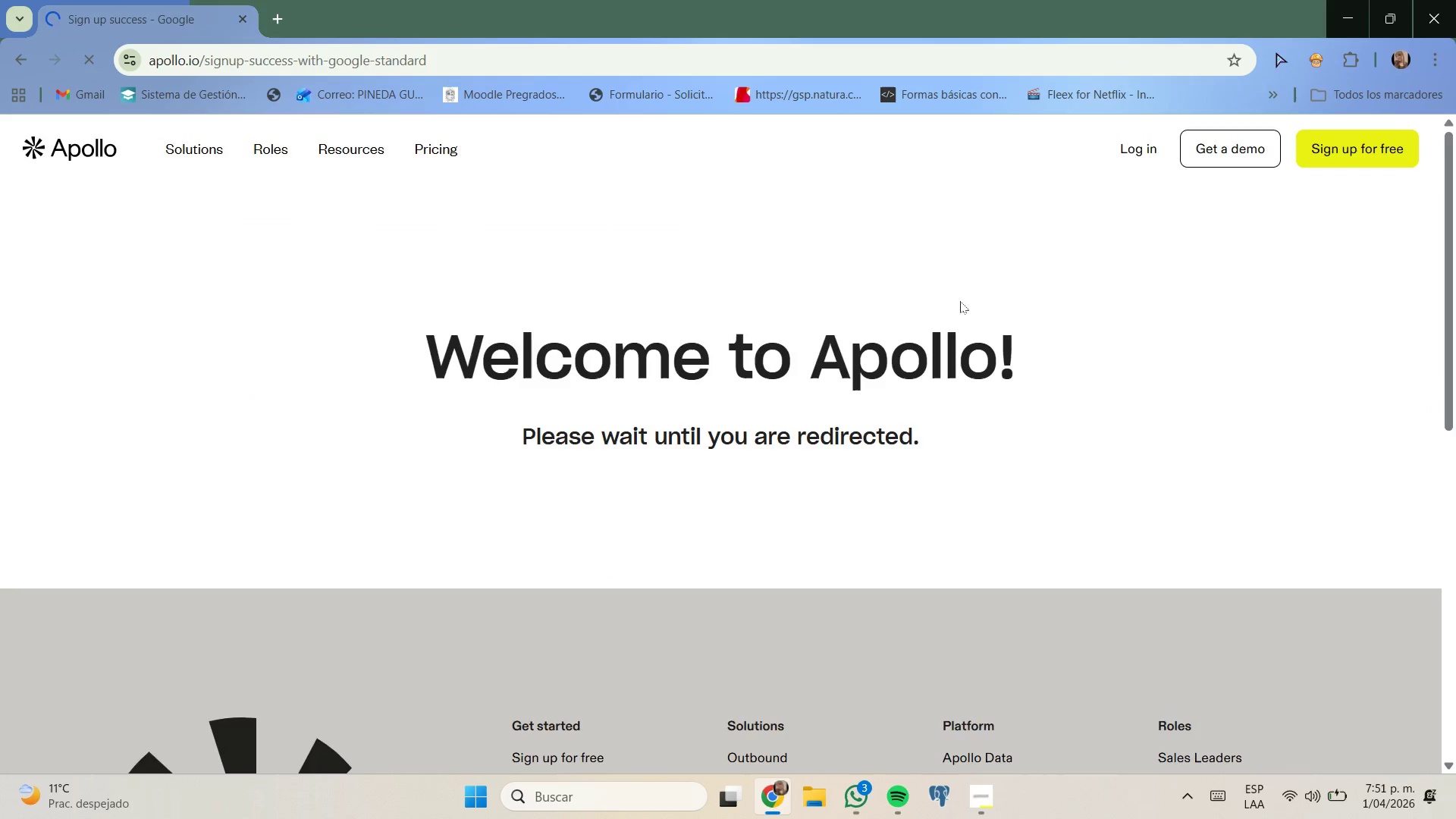 
left_click([986, 789])